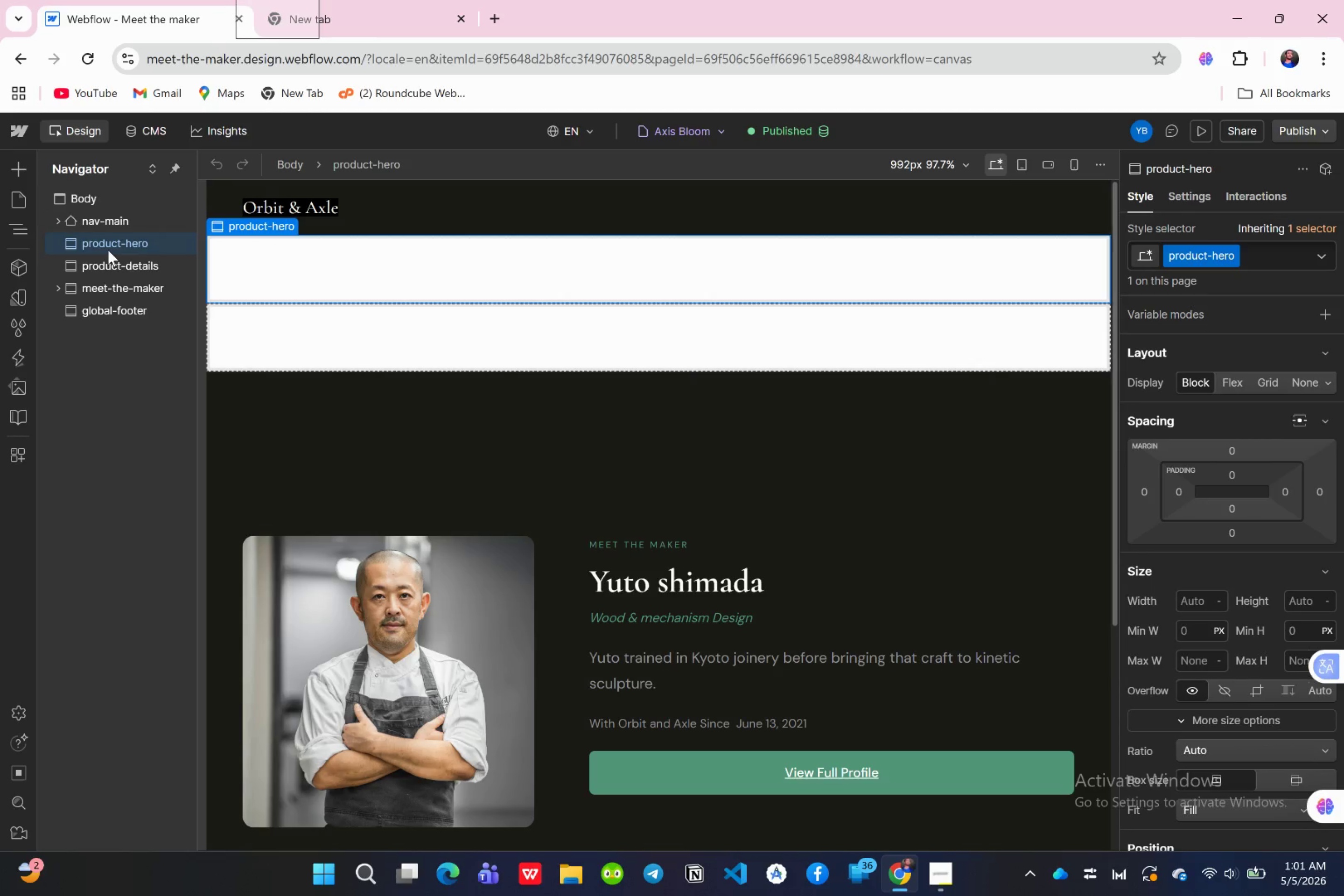 
key(Delete)
 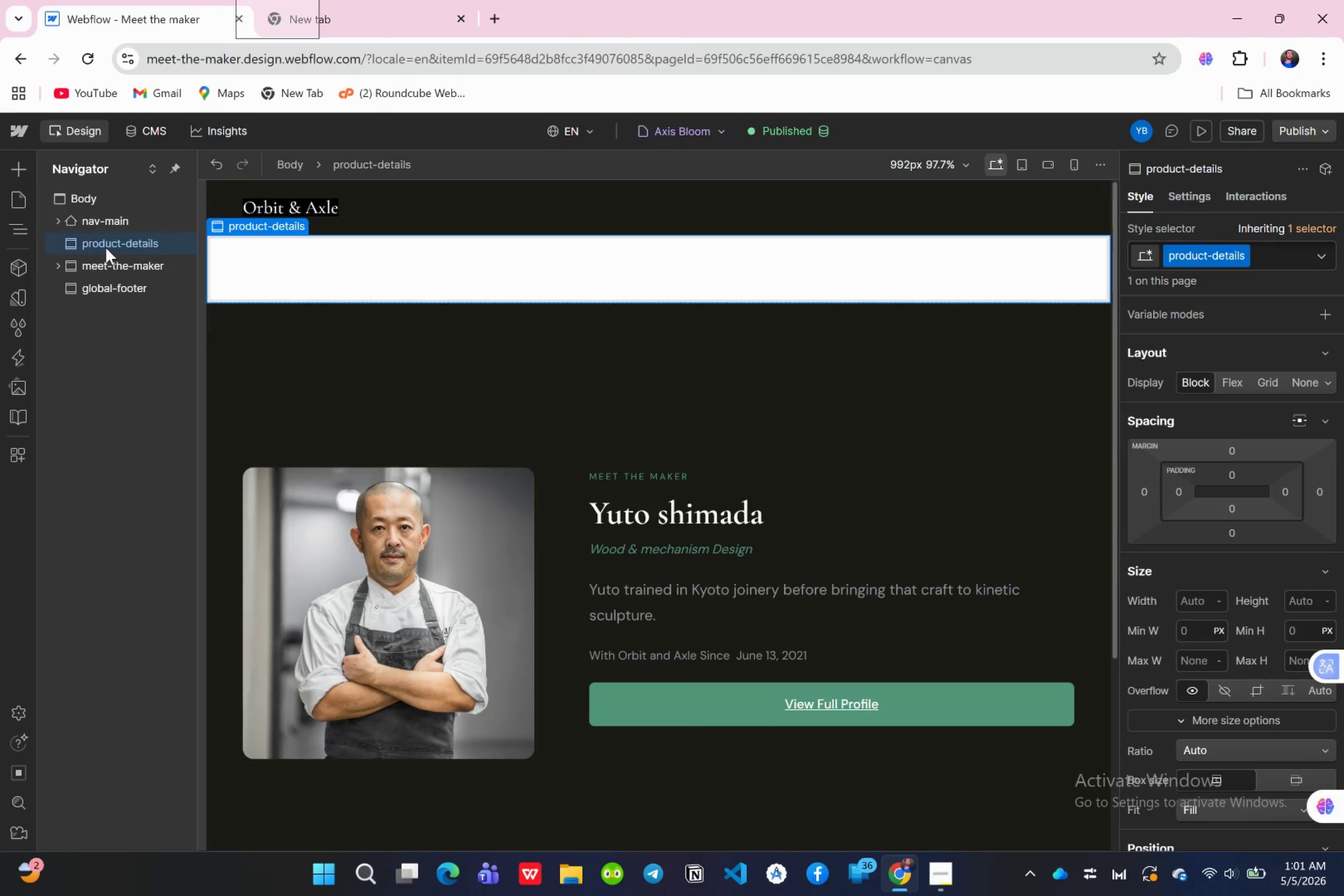 
left_click([106, 246])
 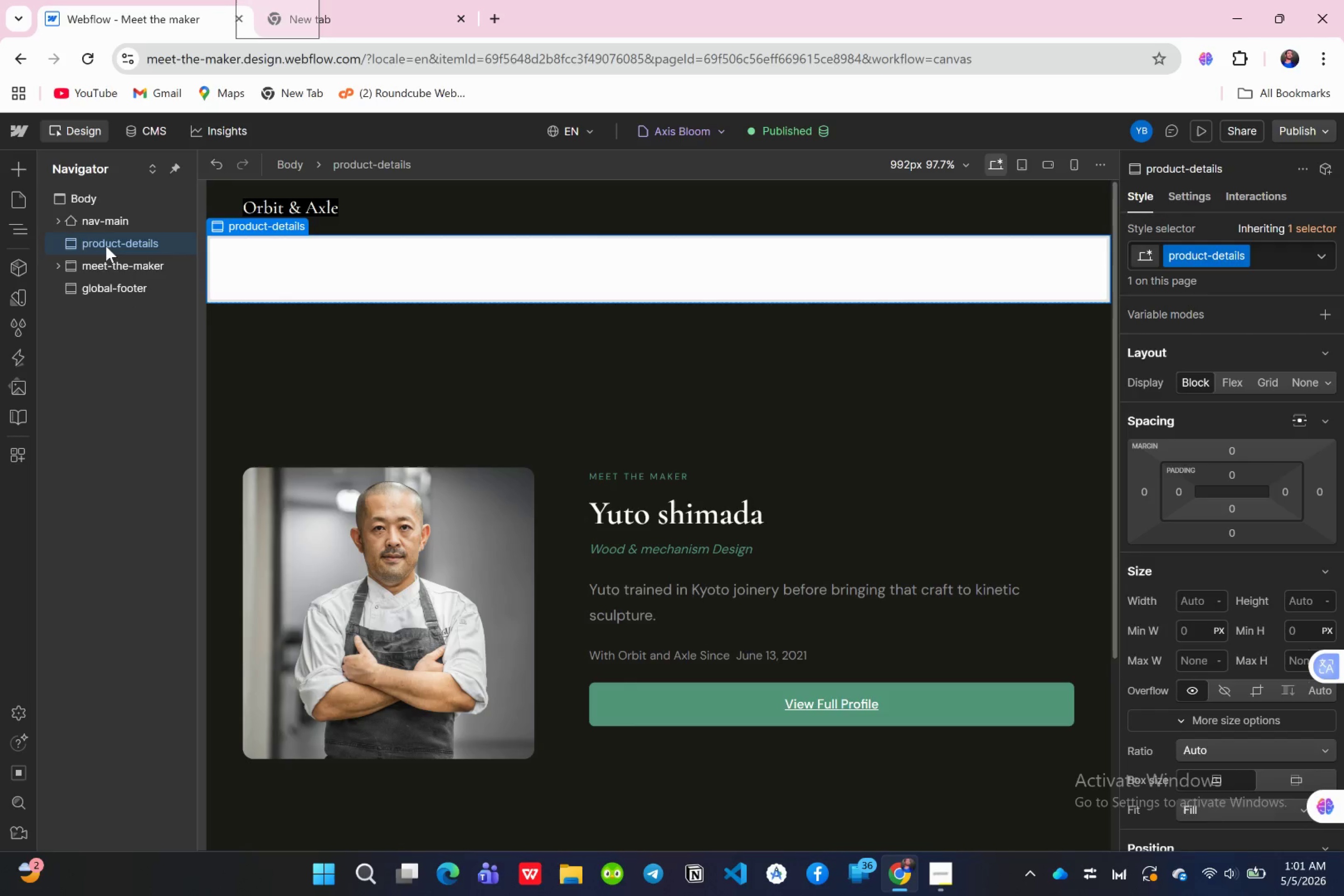 
key(Delete)
 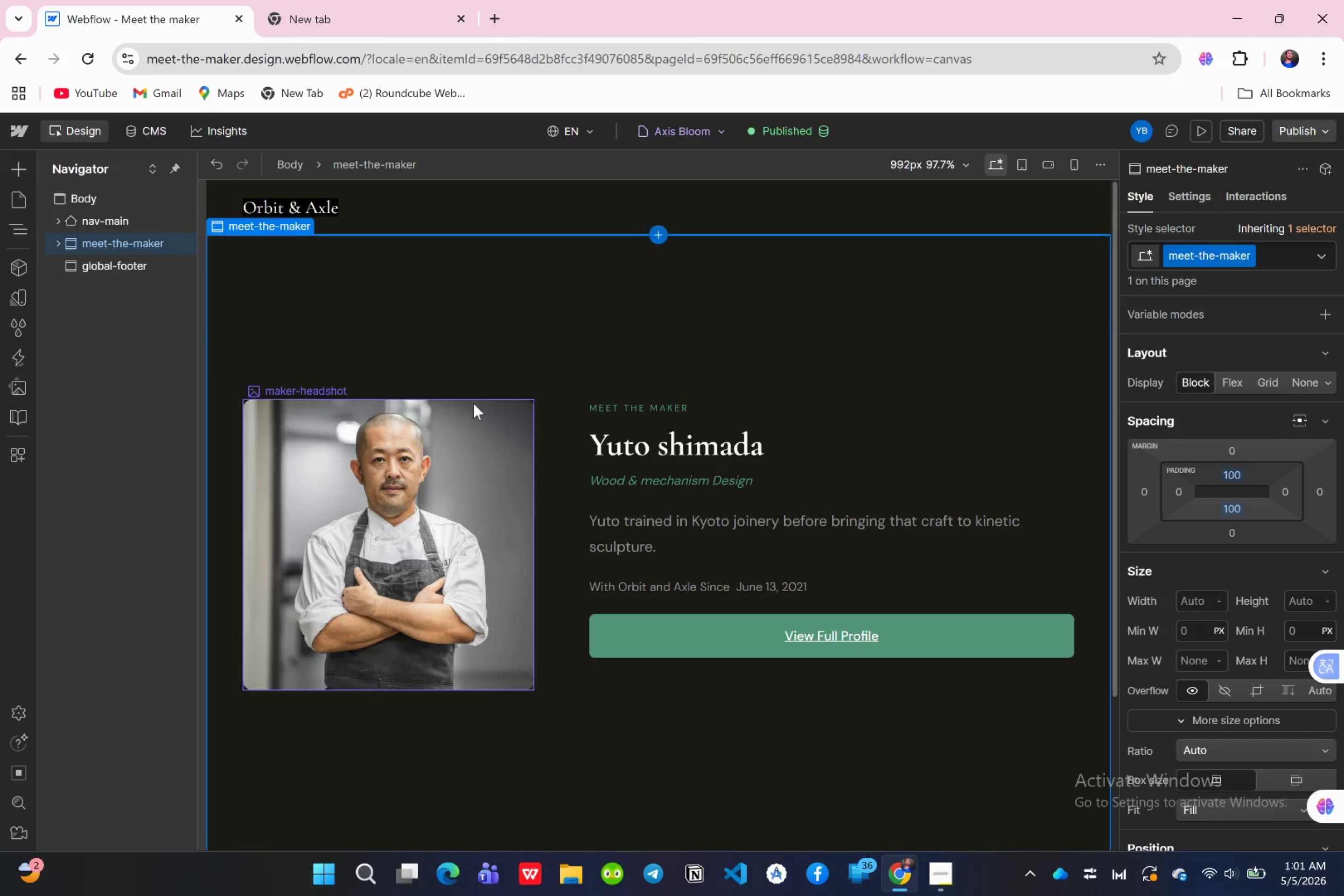 
scroll: coordinate [538, 440], scroll_direction: down, amount: 7.0
 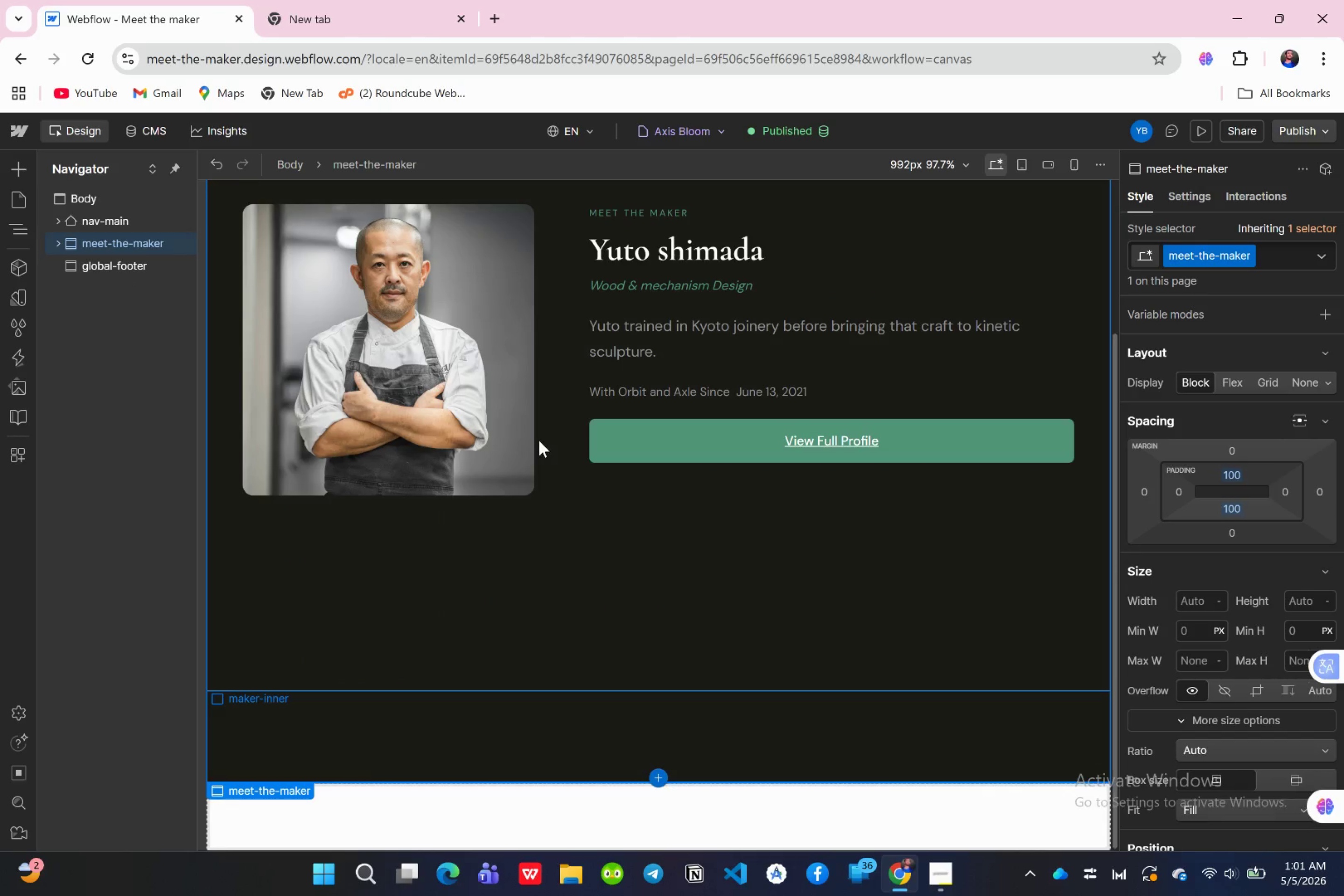 
scroll: coordinate [539, 441], scroll_direction: up, amount: 5.0
 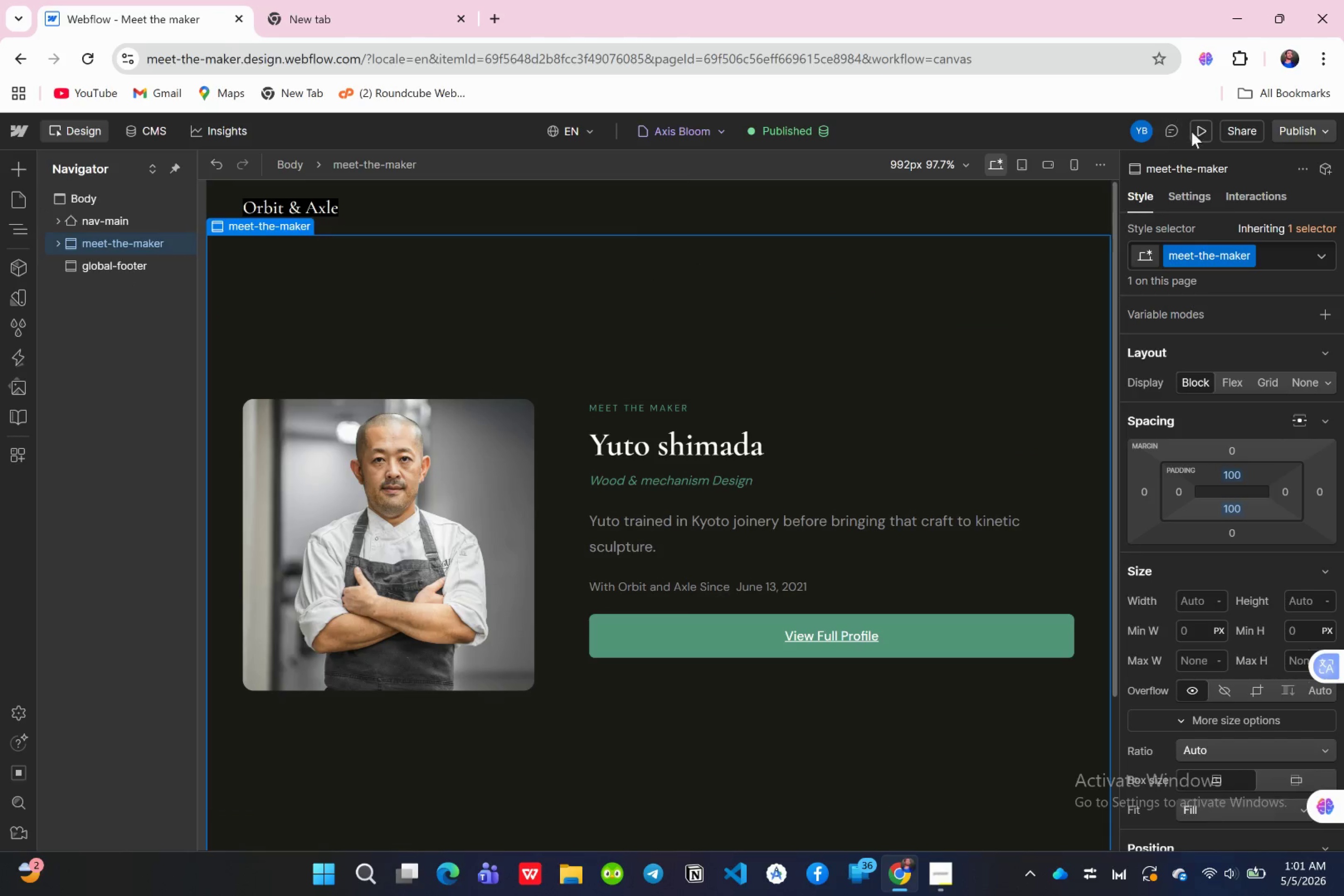 
left_click([1191, 132])
 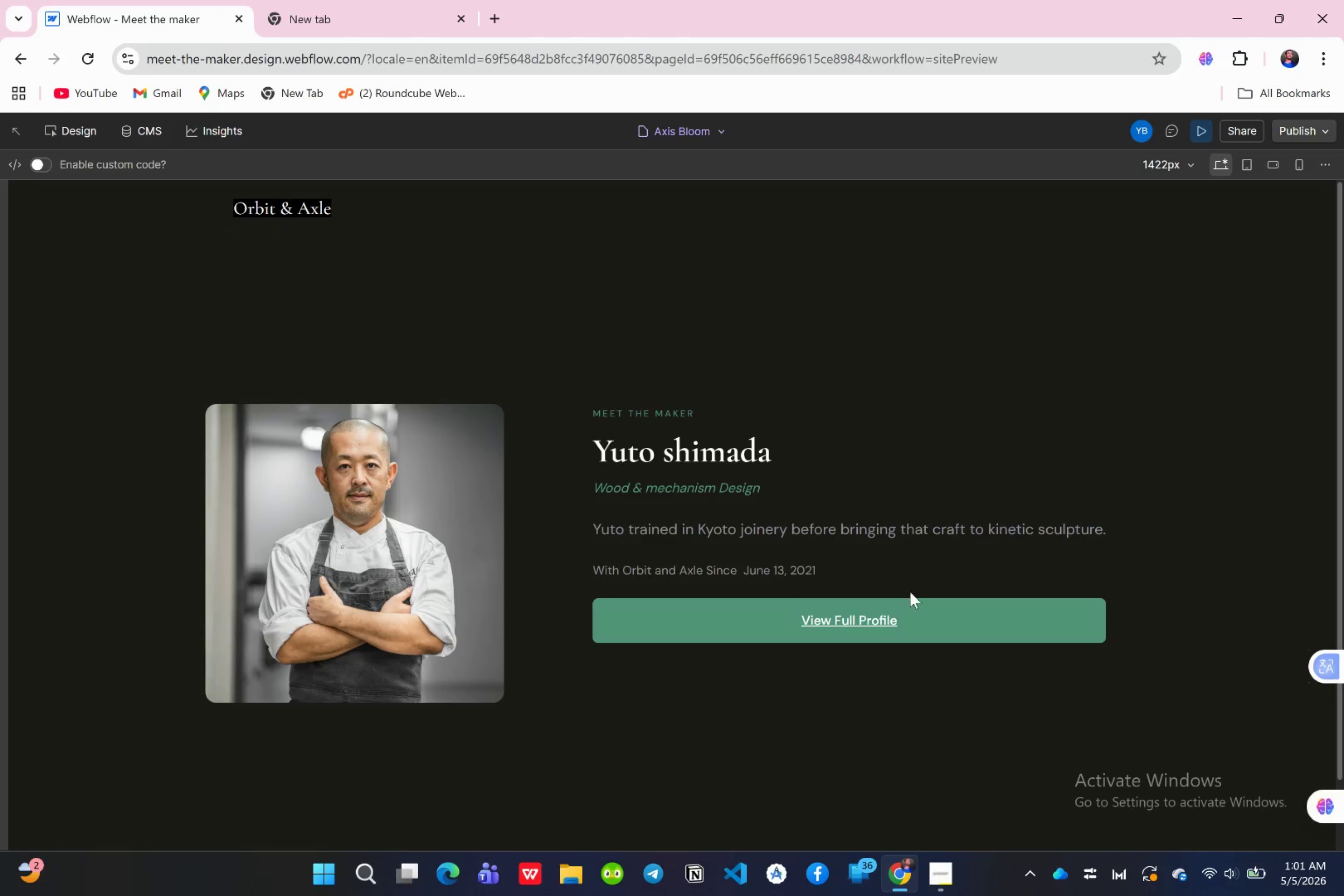 
left_click([842, 602])
 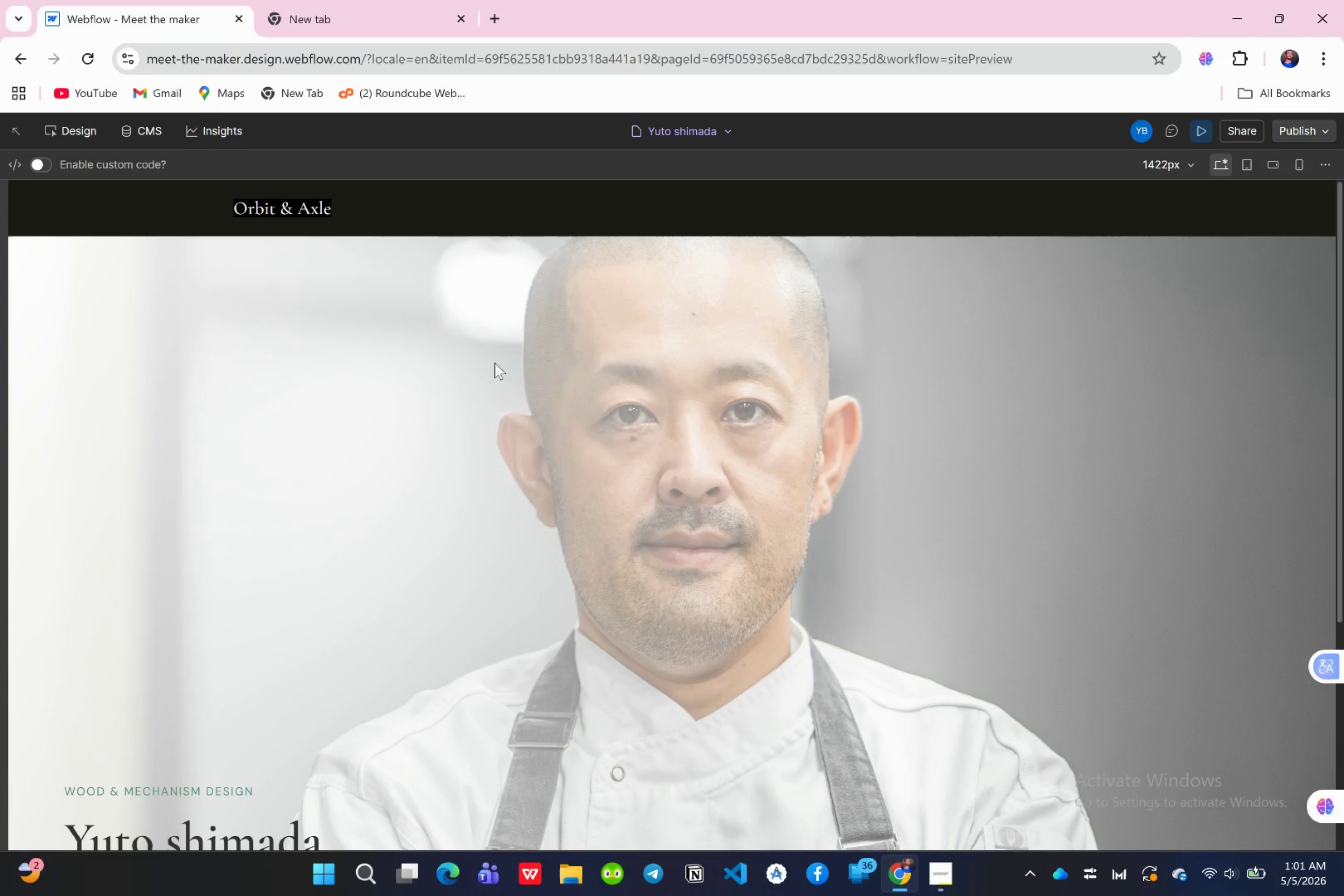 
scroll: coordinate [487, 371], scroll_direction: down, amount: 6.0
 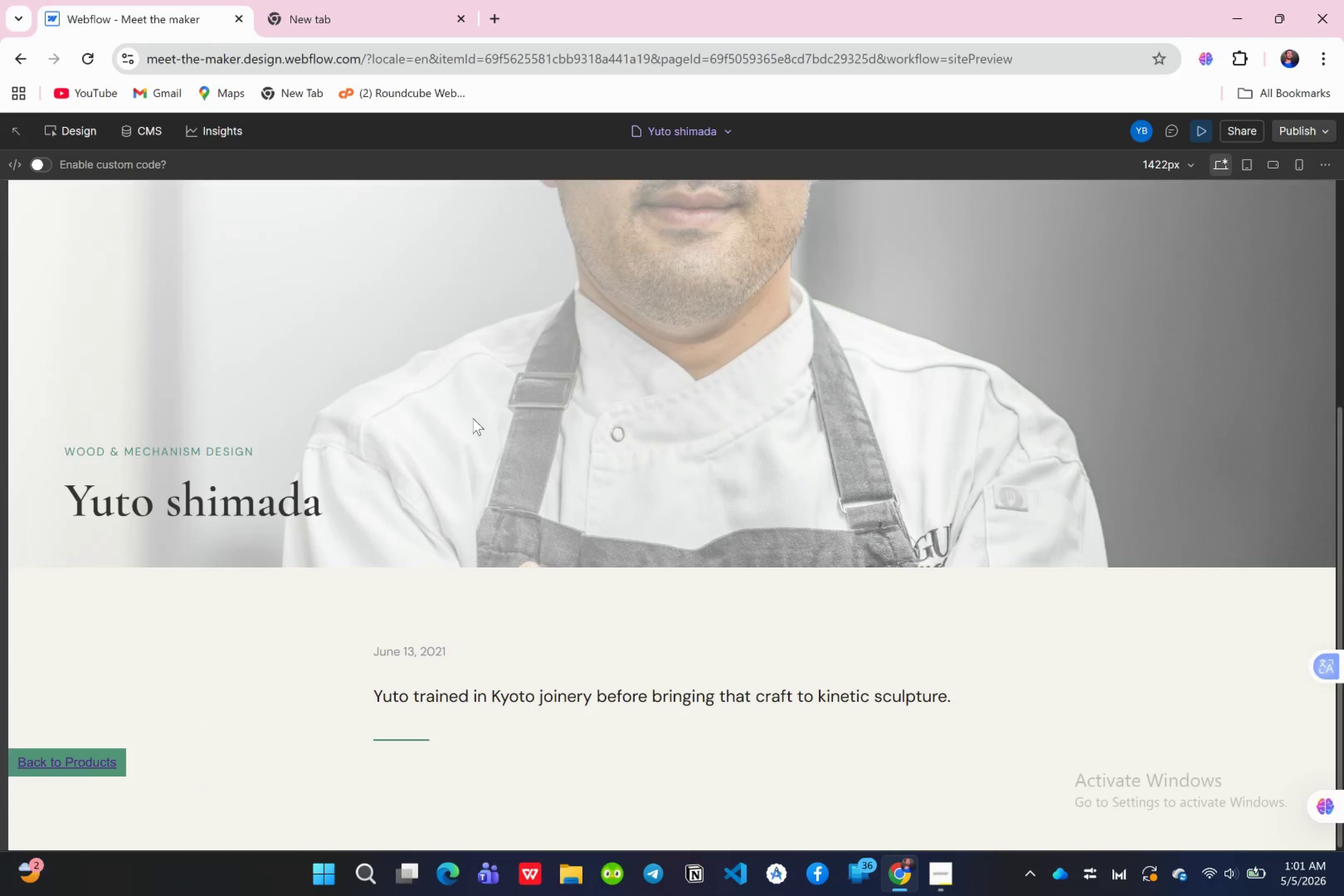 
scroll: coordinate [480, 445], scroll_direction: up, amount: 9.0
 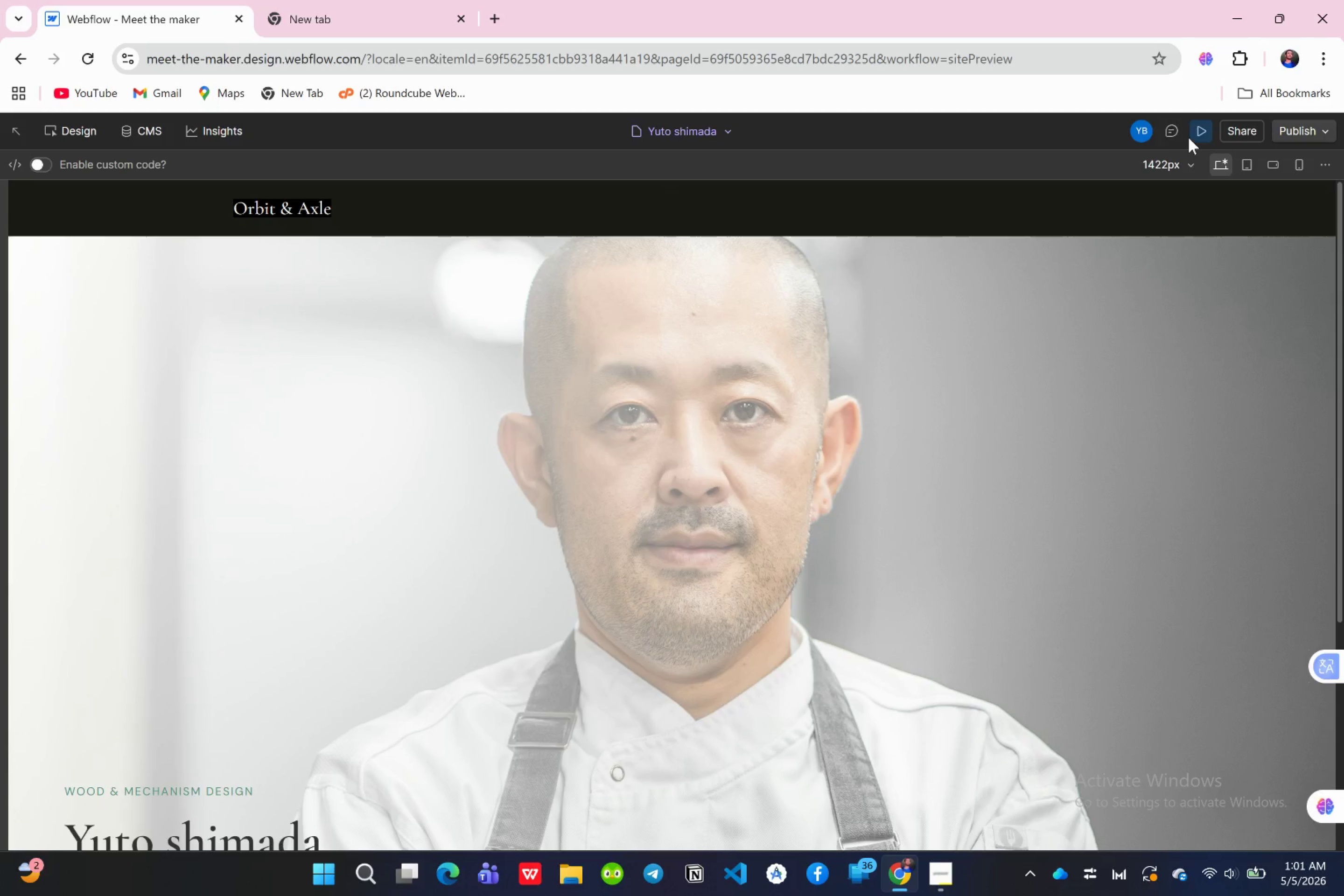 
left_click([1195, 137])
 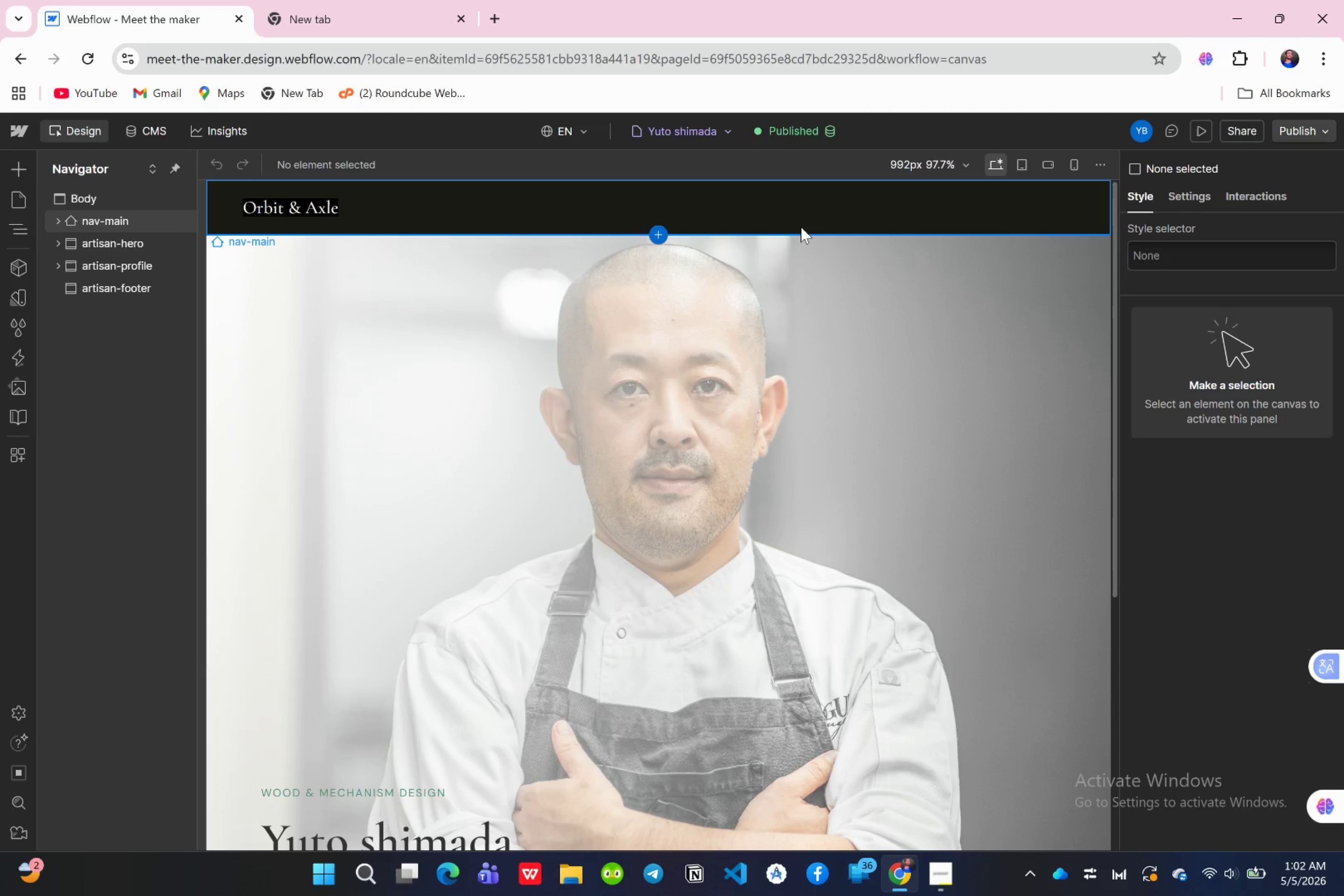 
wait(30.9)
 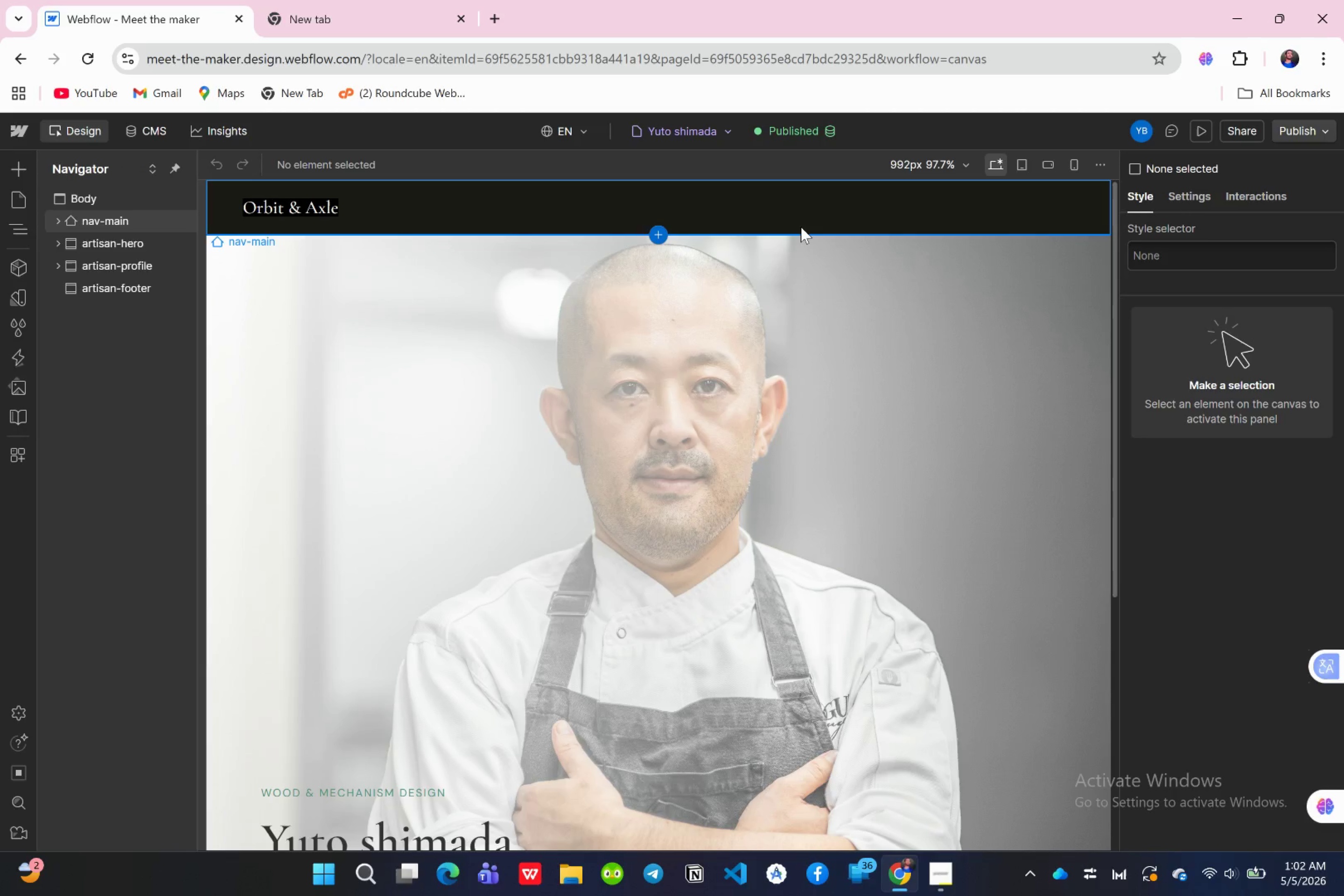 
scroll: coordinate [576, 558], scroll_direction: up, amount: 3.0
 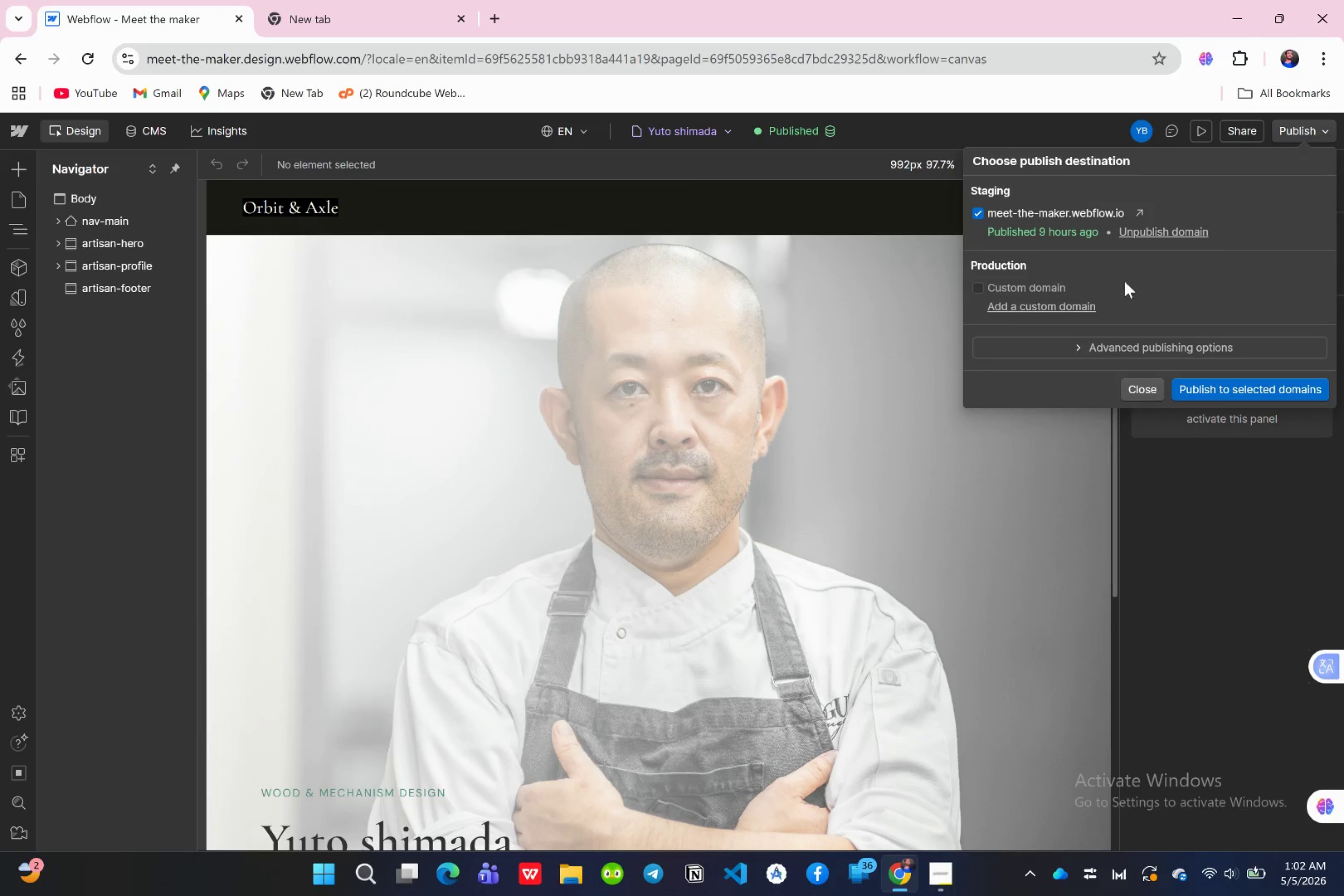 
left_click([1220, 381])
 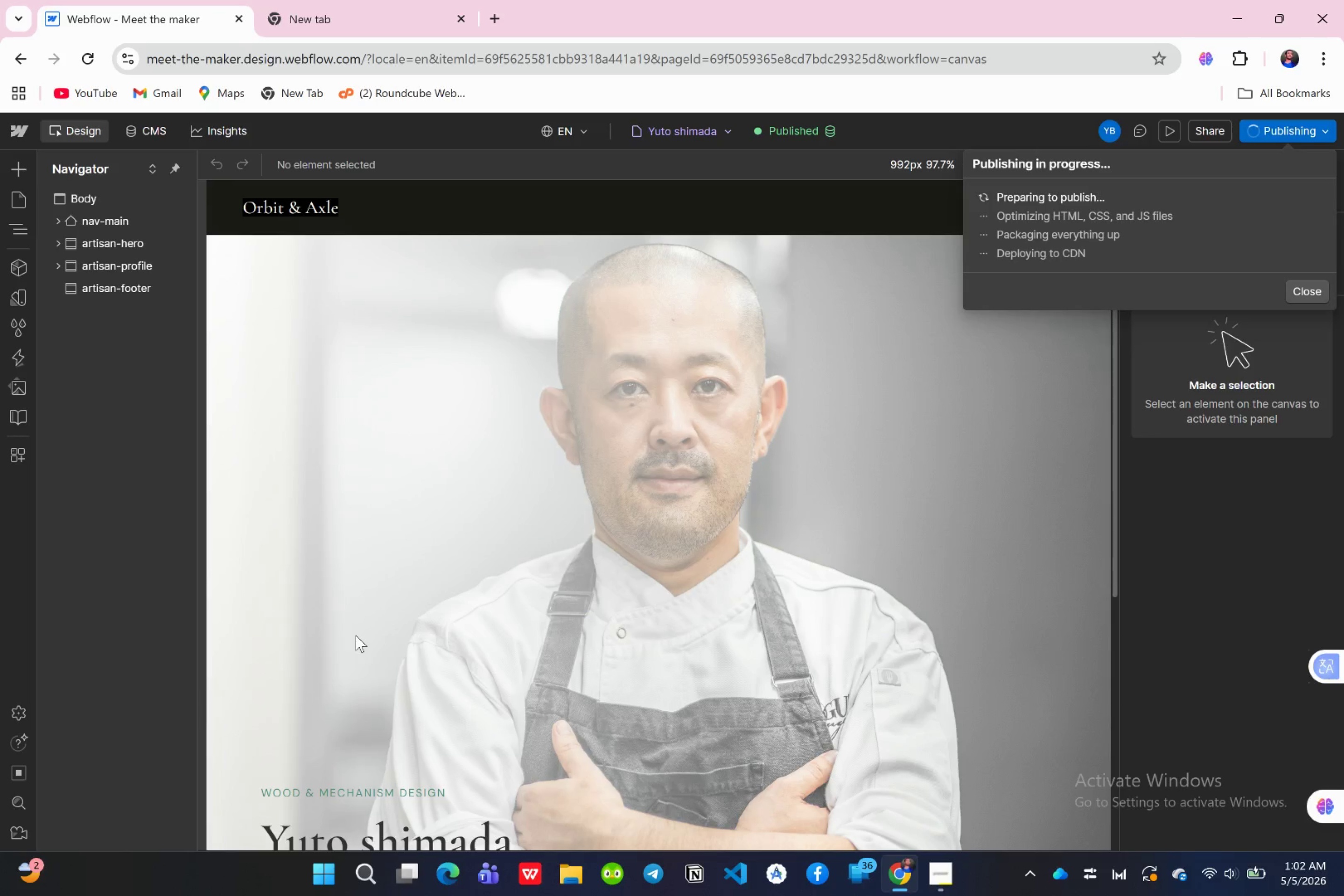 
wait(6.7)
 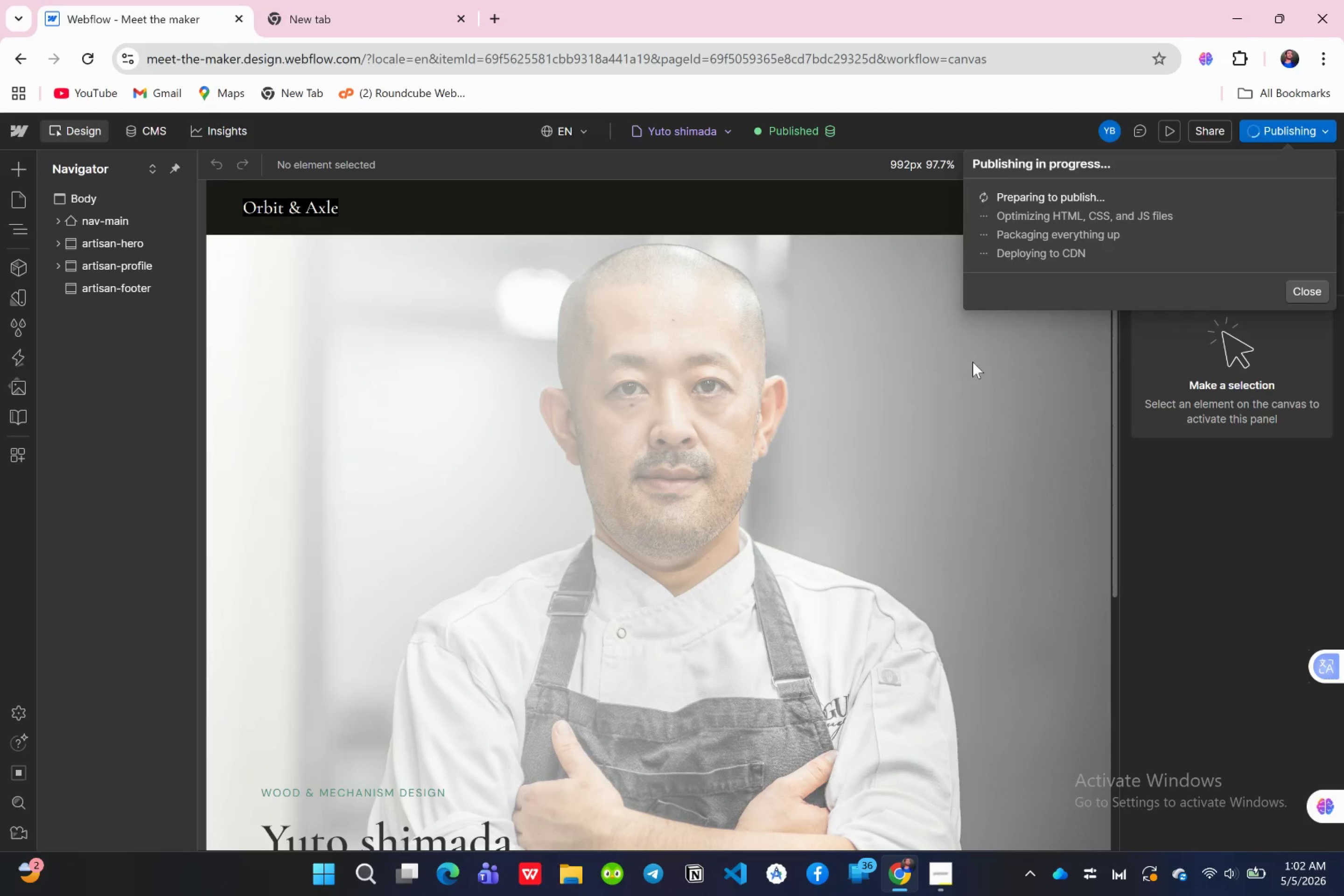 
left_click([930, 883])